 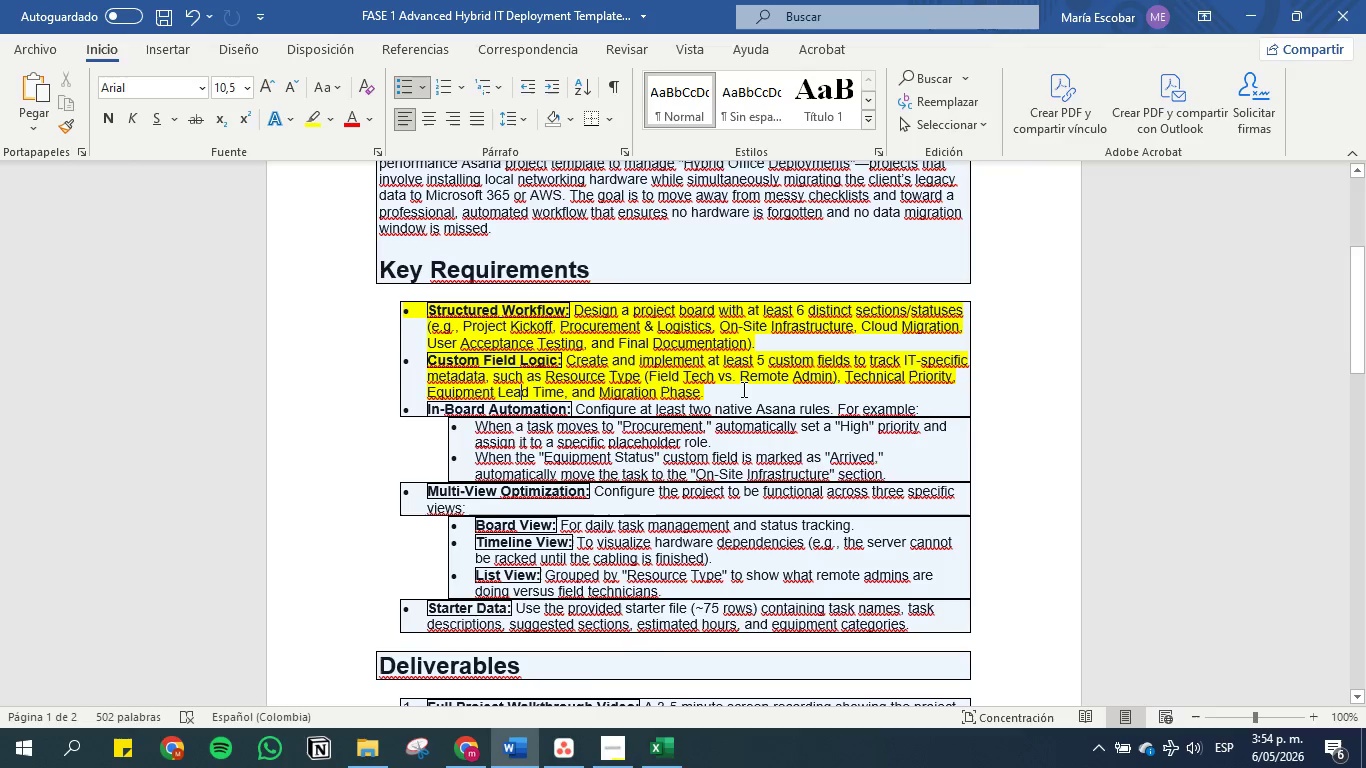 
scroll: coordinate [822, 404], scroll_direction: down, amount: 1.0
 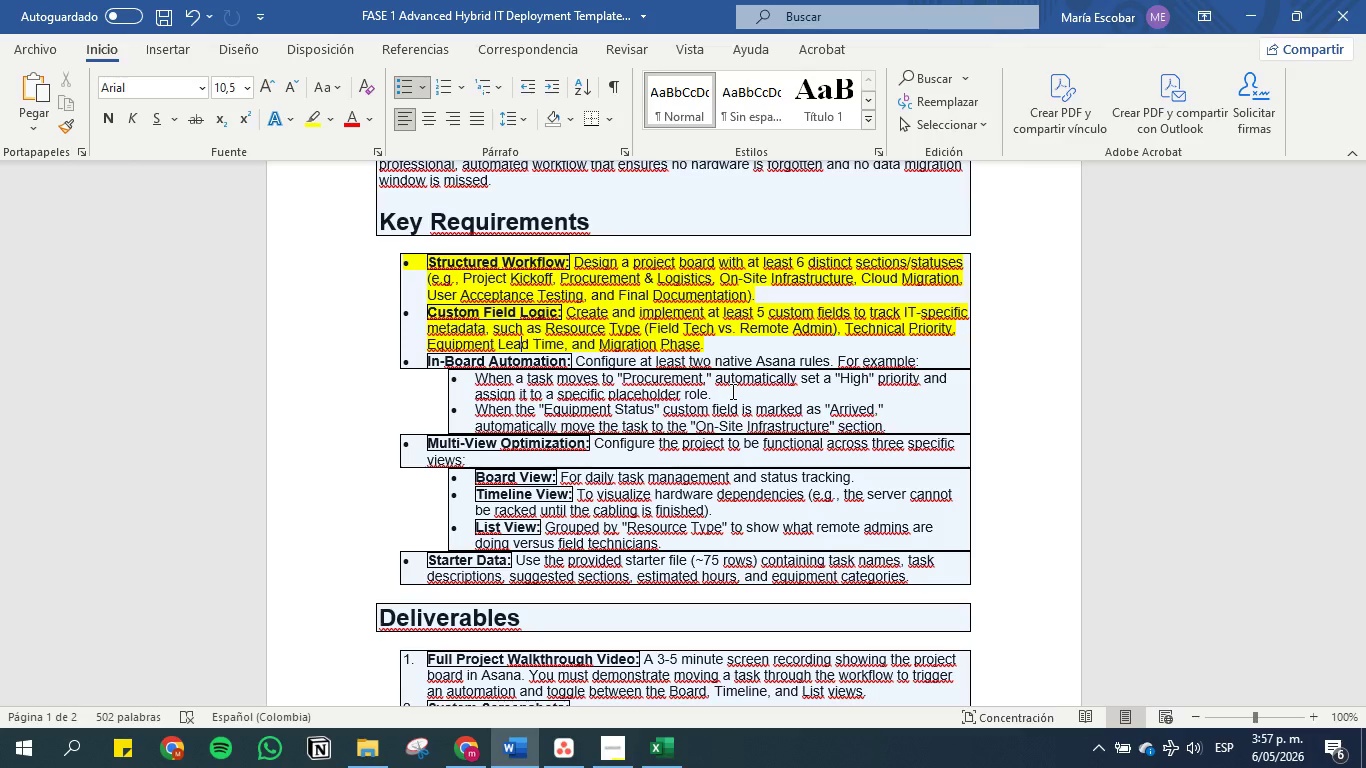 
wait(171.16)
 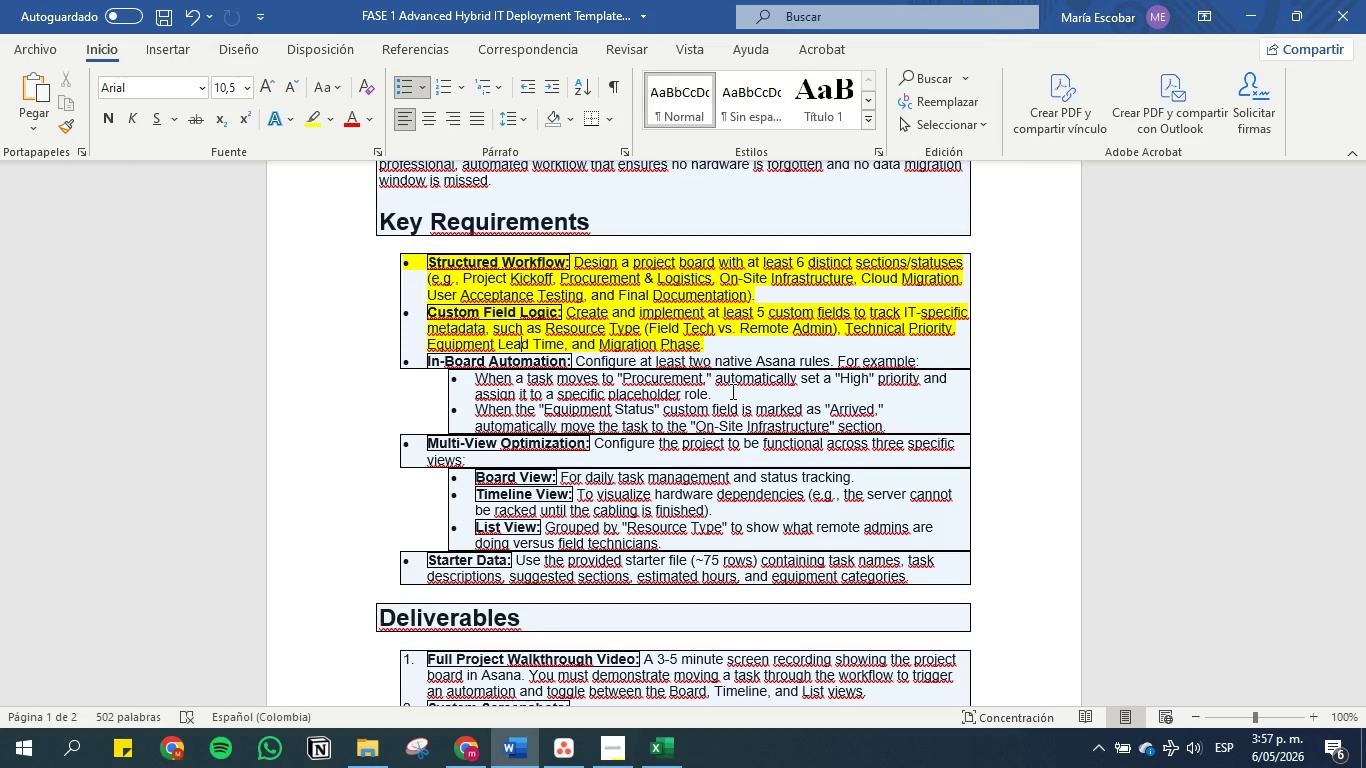 
left_click_drag(start_coordinate=[471, 378], to_coordinate=[743, 389])
 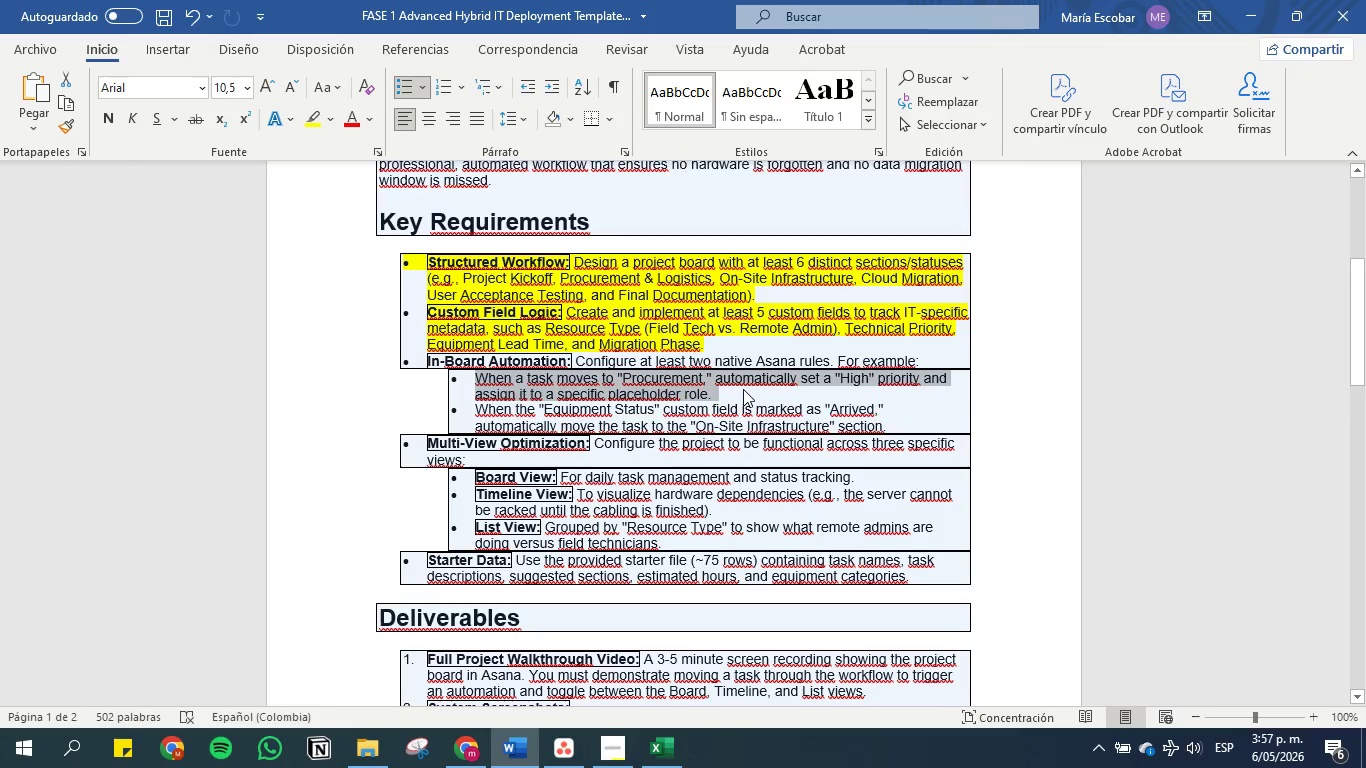 
key(Control+C)
 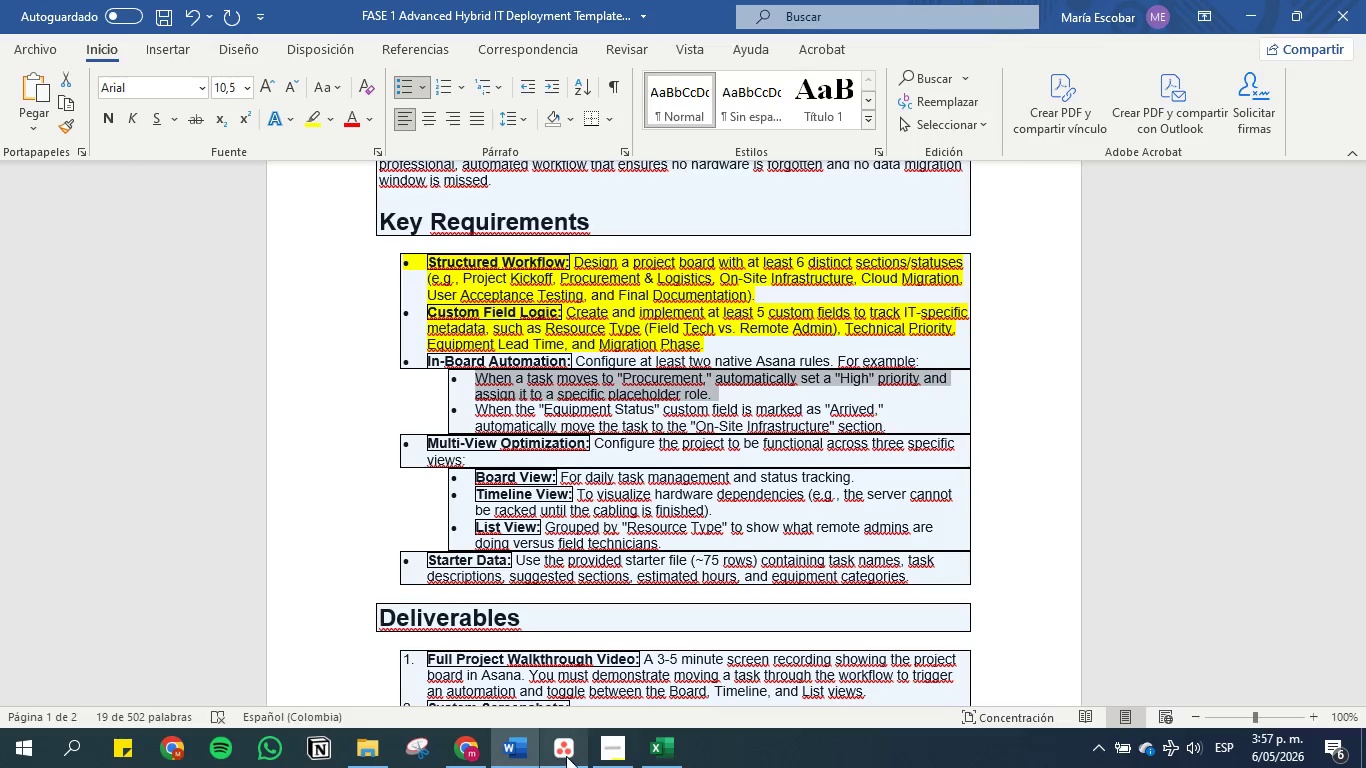 
double_click([599, 750])